 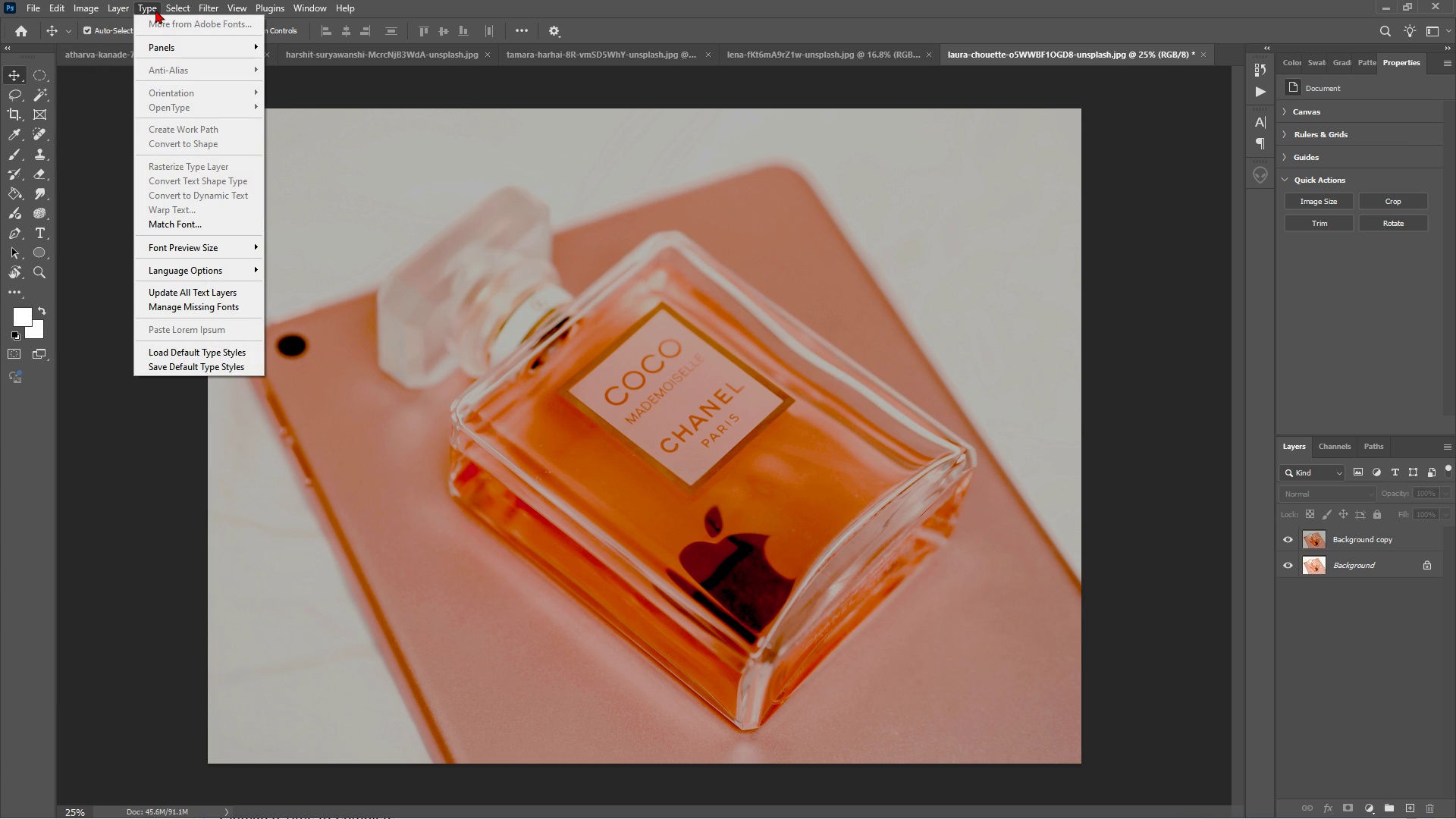 
left_click([1350, 541])
 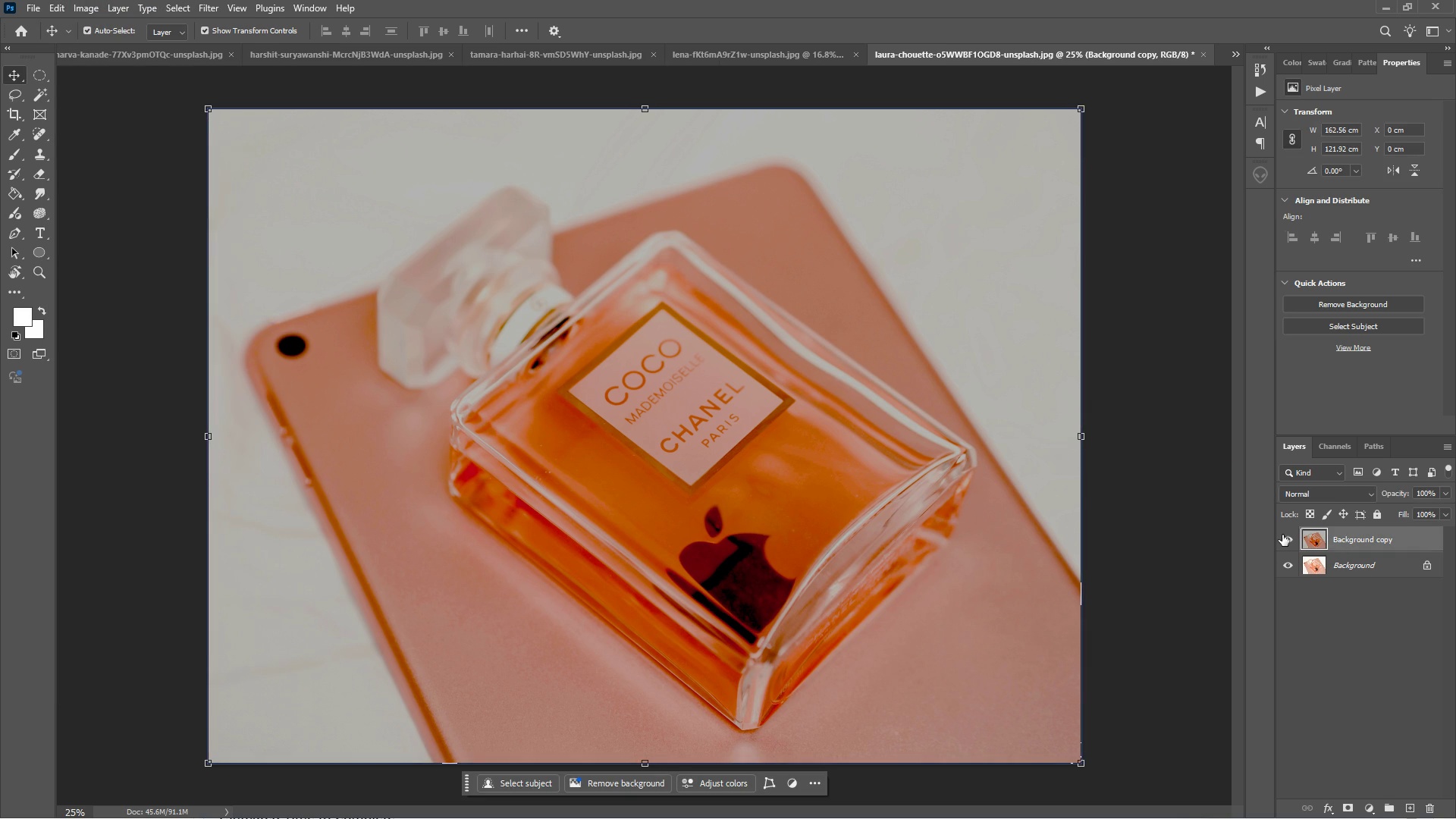 
left_click([1282, 535])
 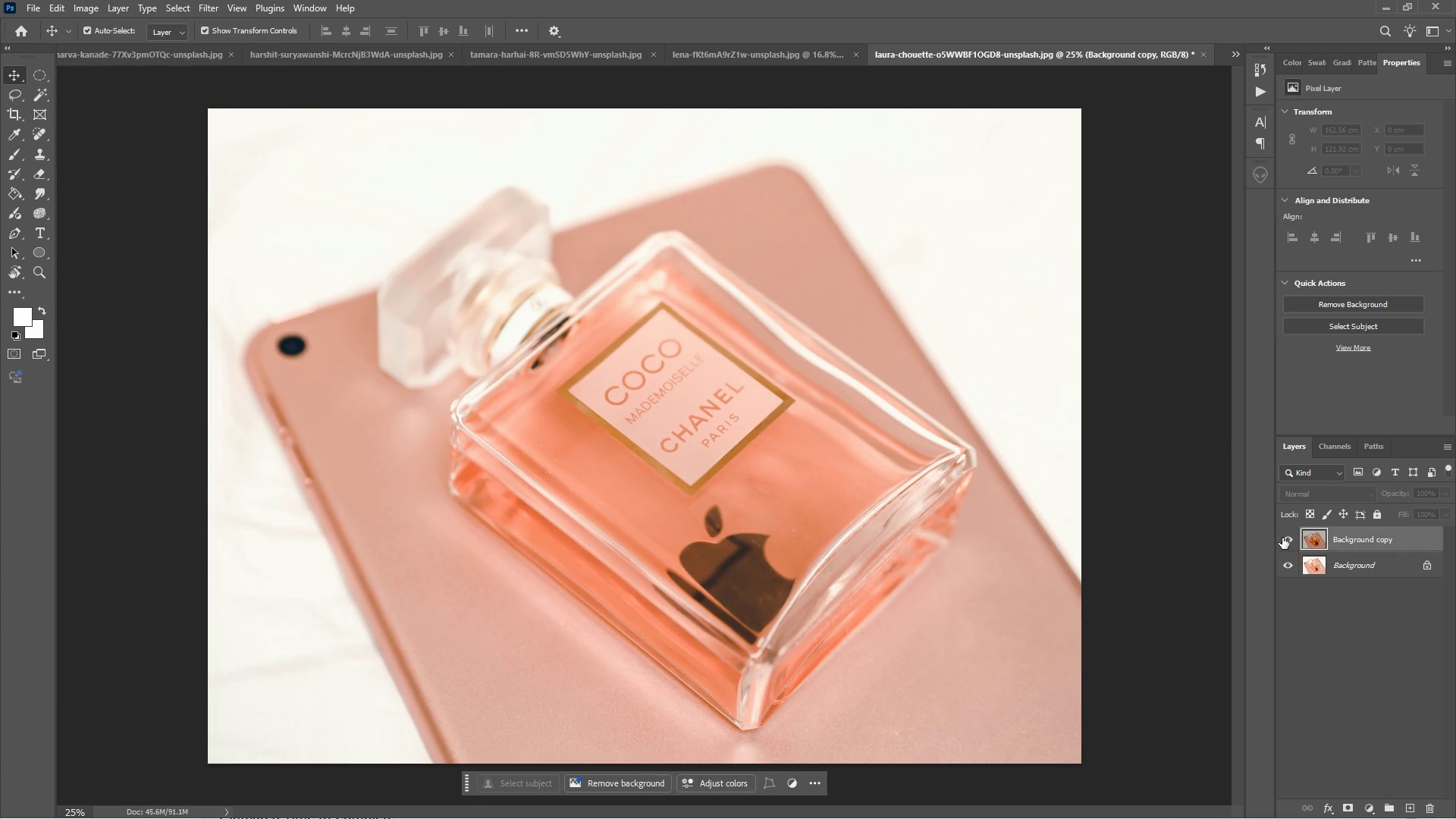 
left_click([1282, 538])
 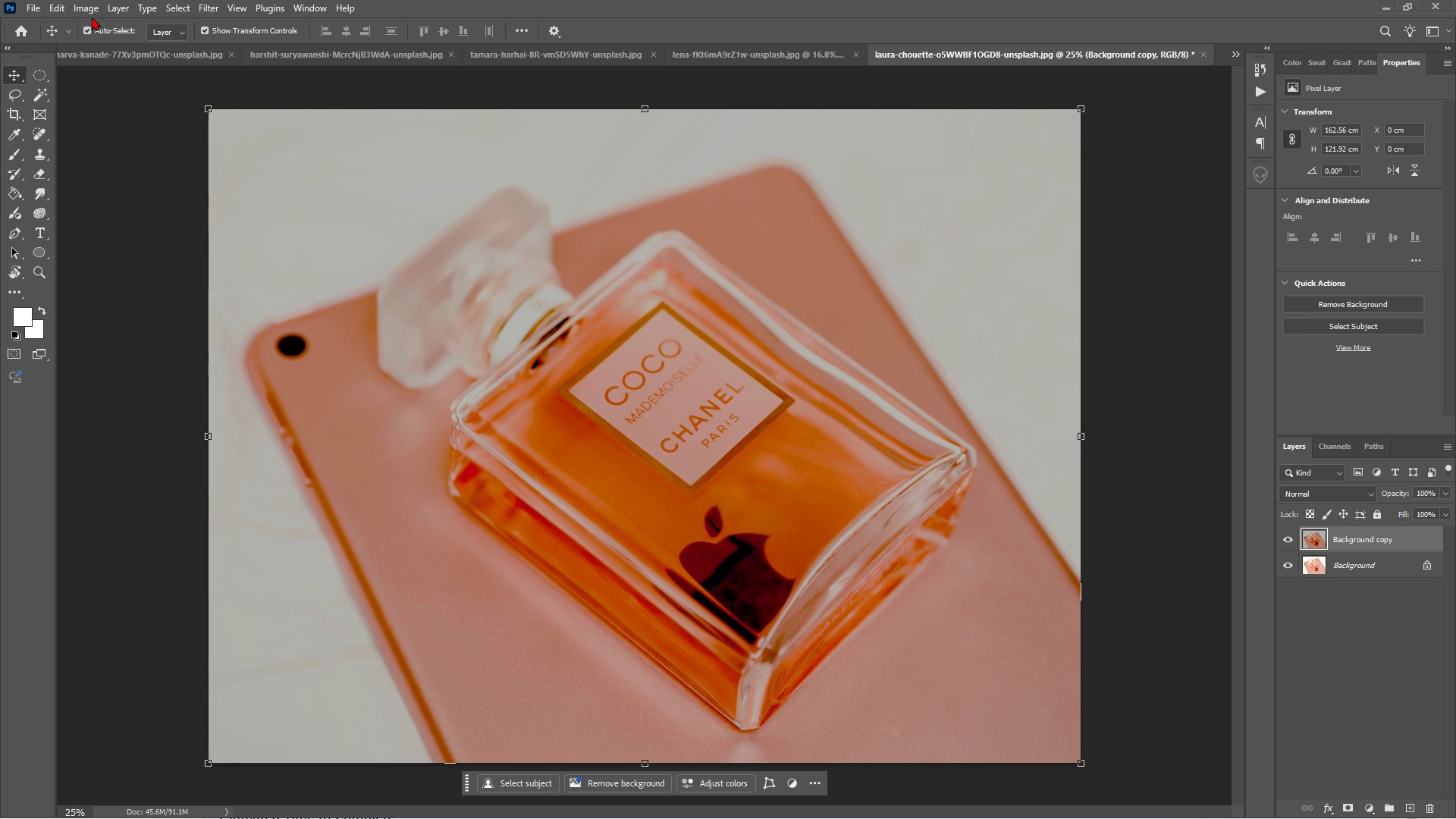 
left_click([92, 11])
 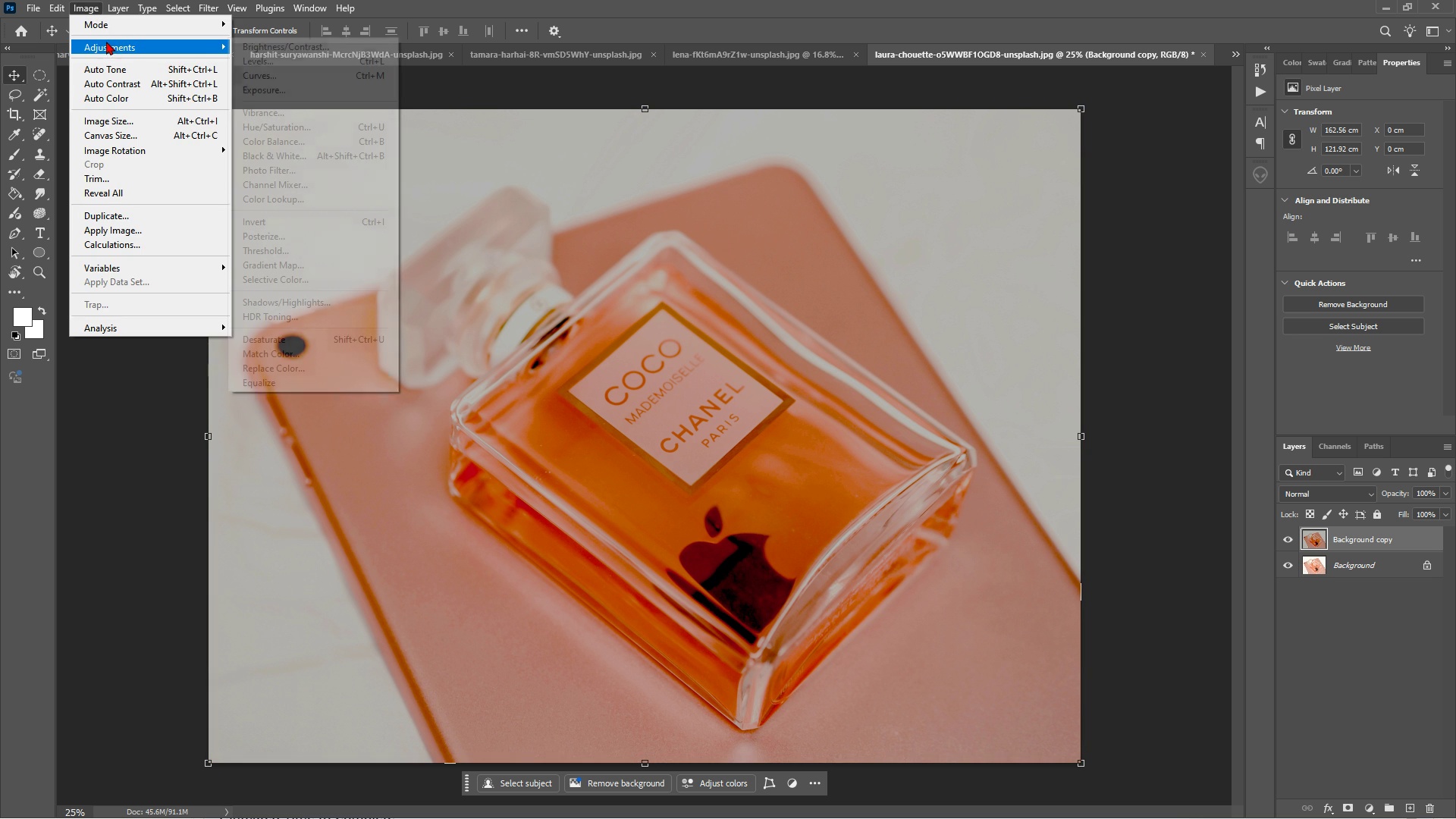 
double_click([106, 41])